 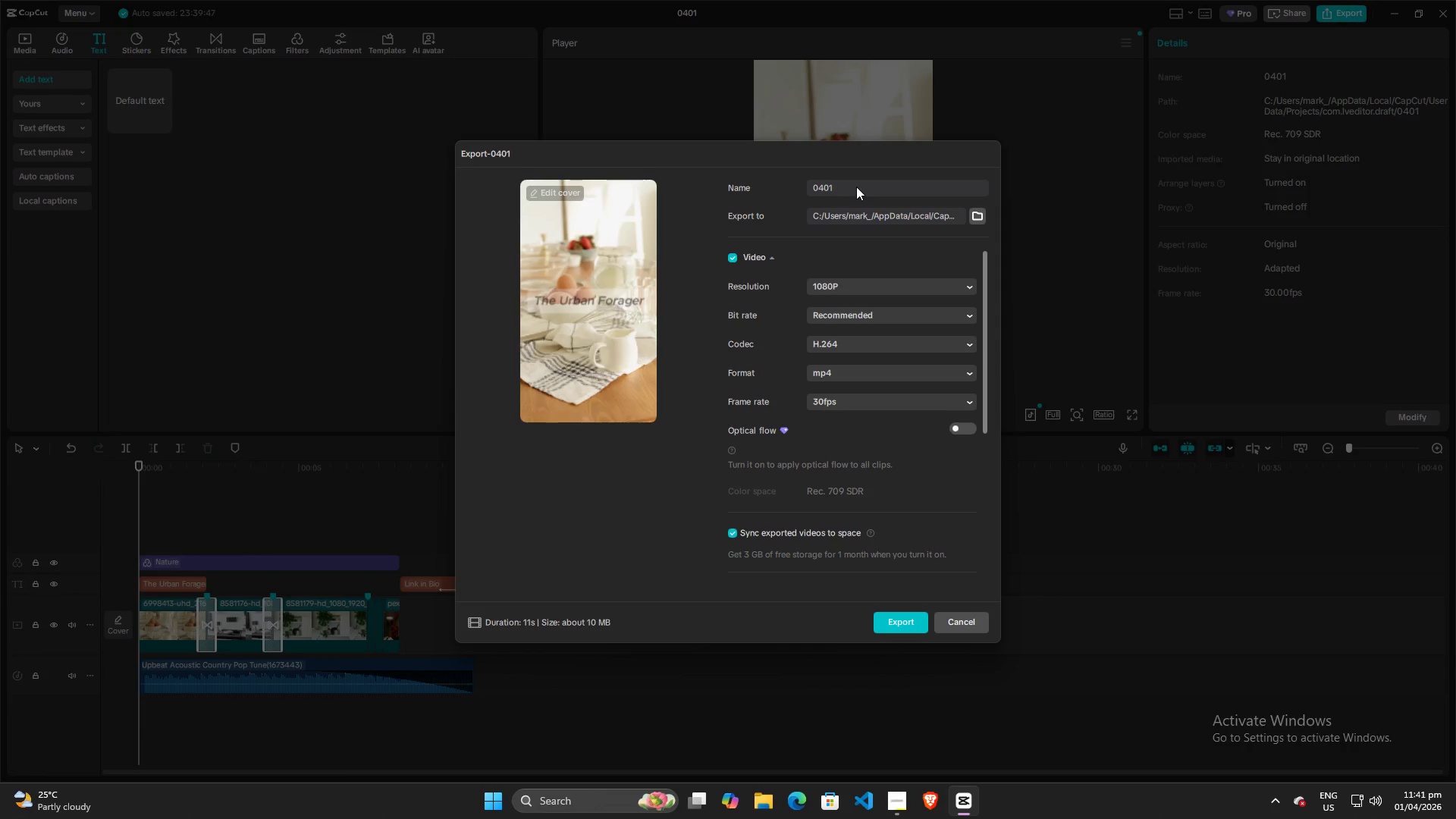 
key(Control+A)
 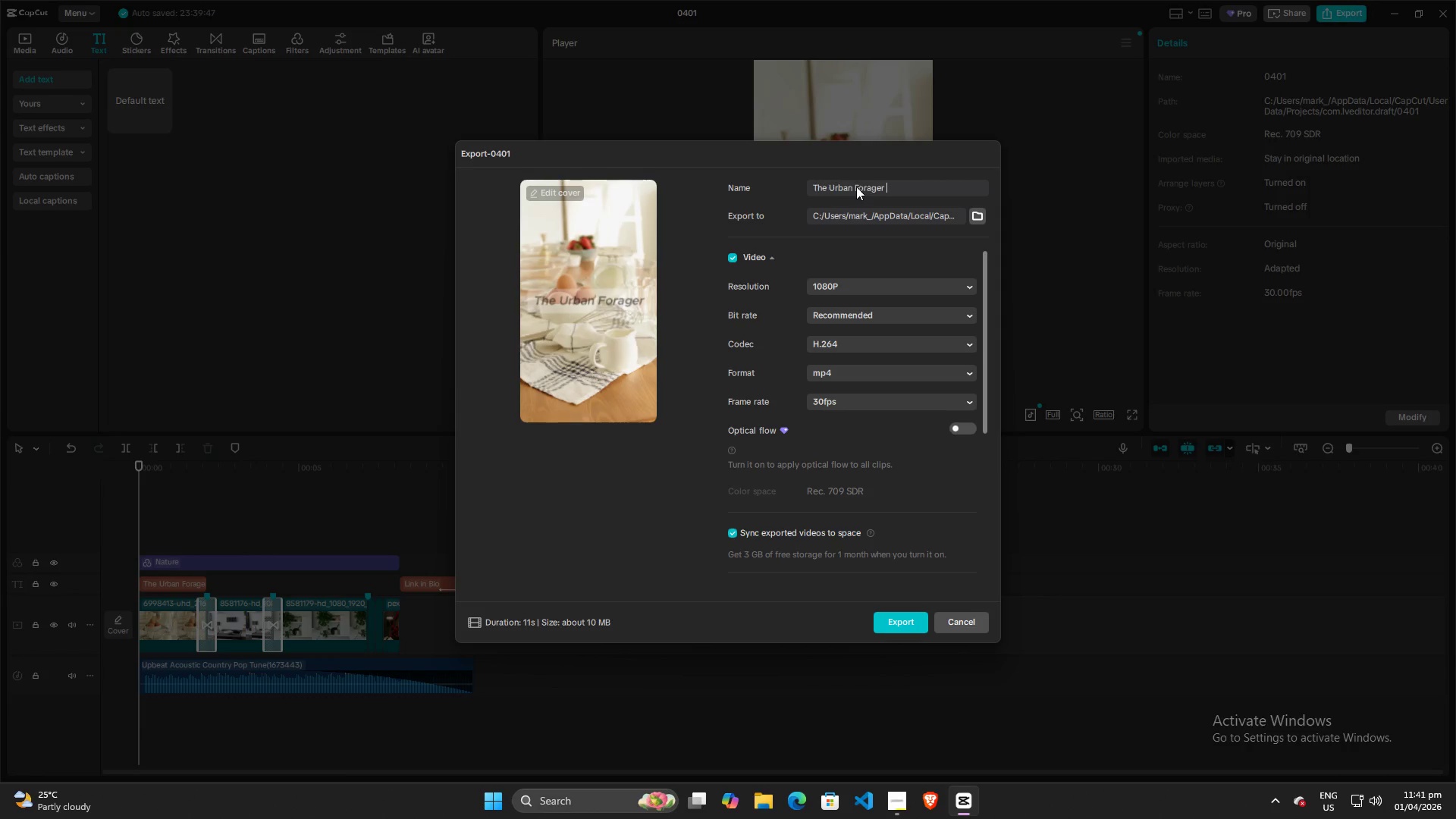 
key(Control+V)
 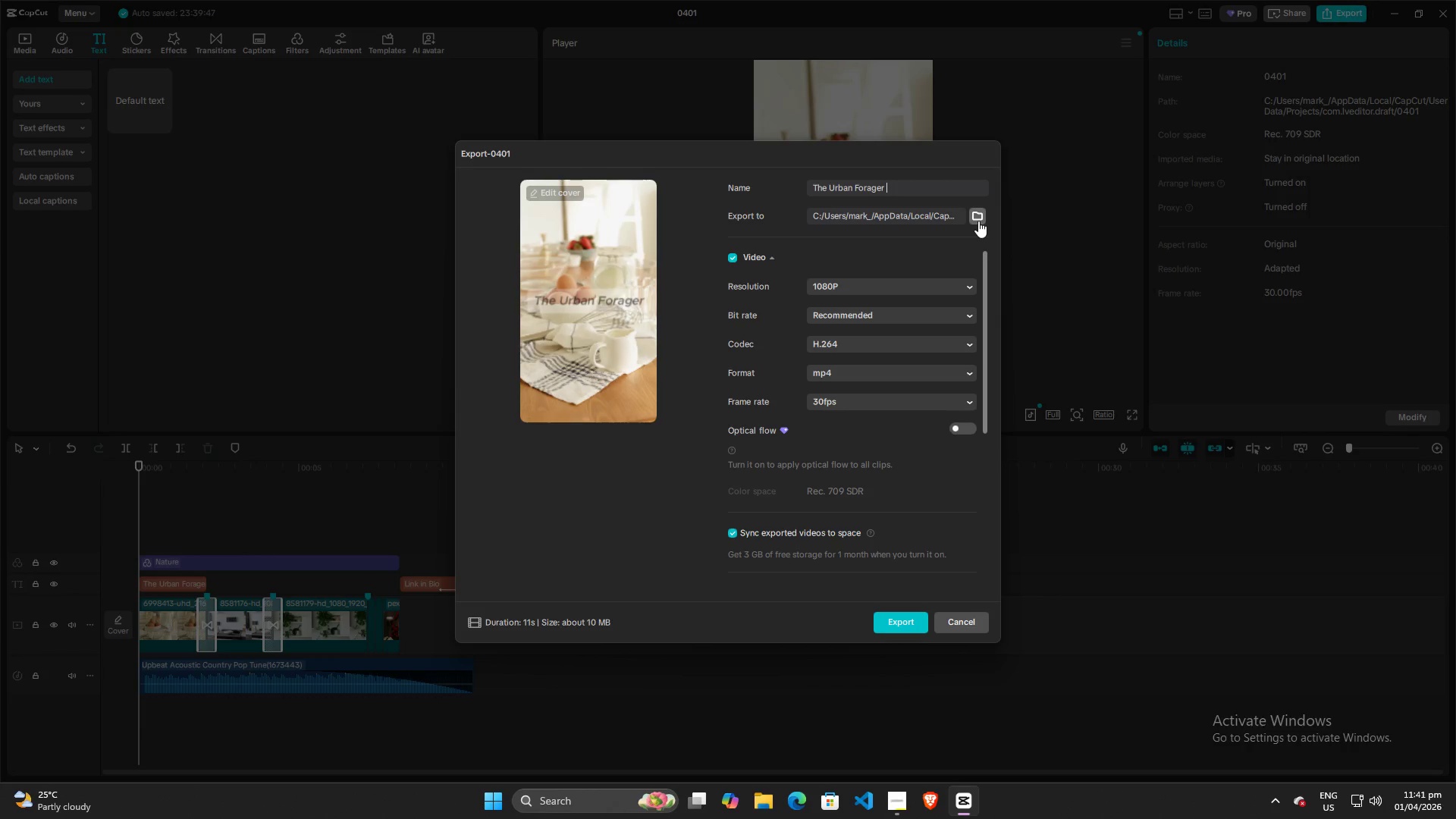 
left_click([978, 221])
 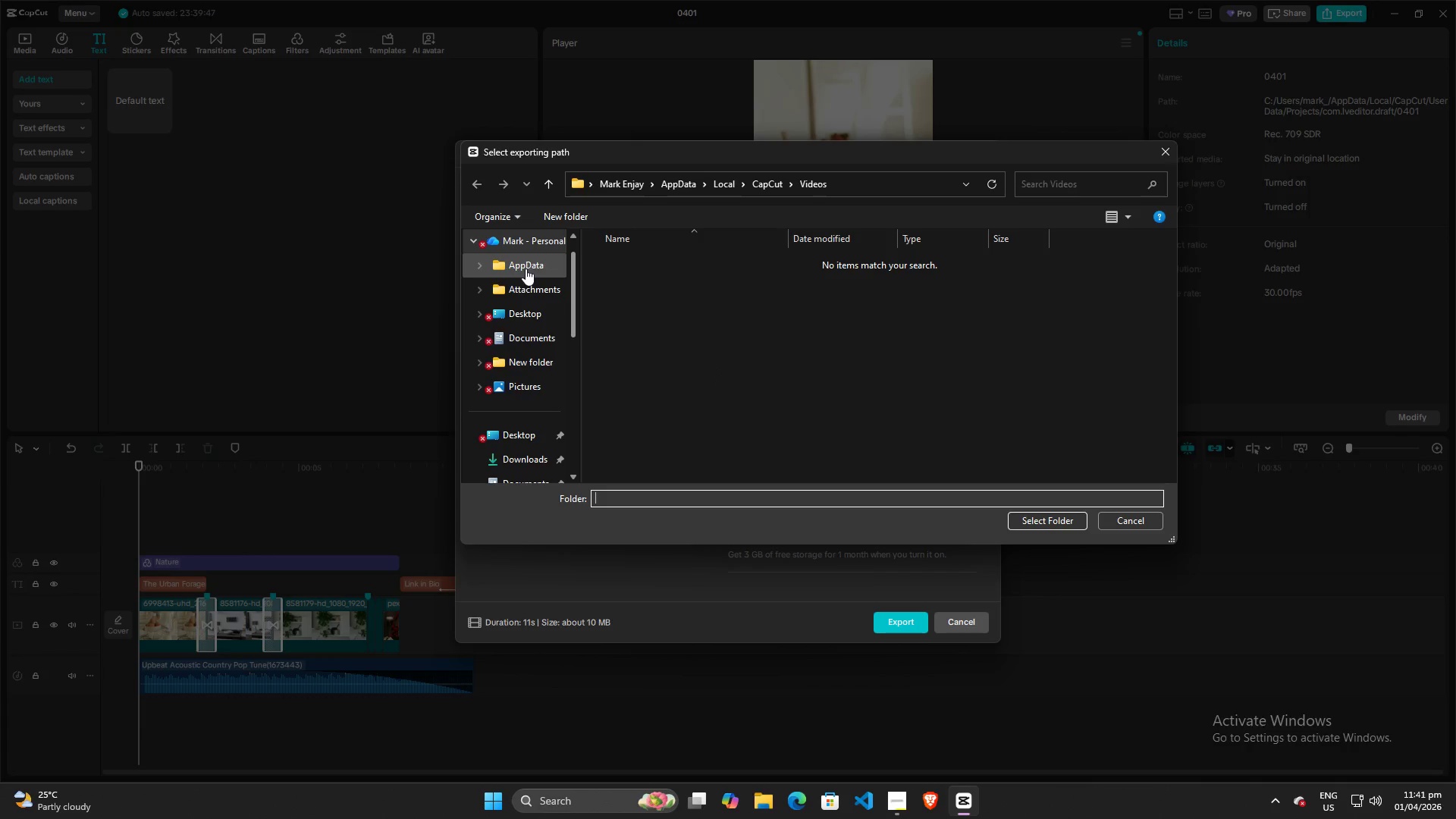 
left_click([514, 425])
 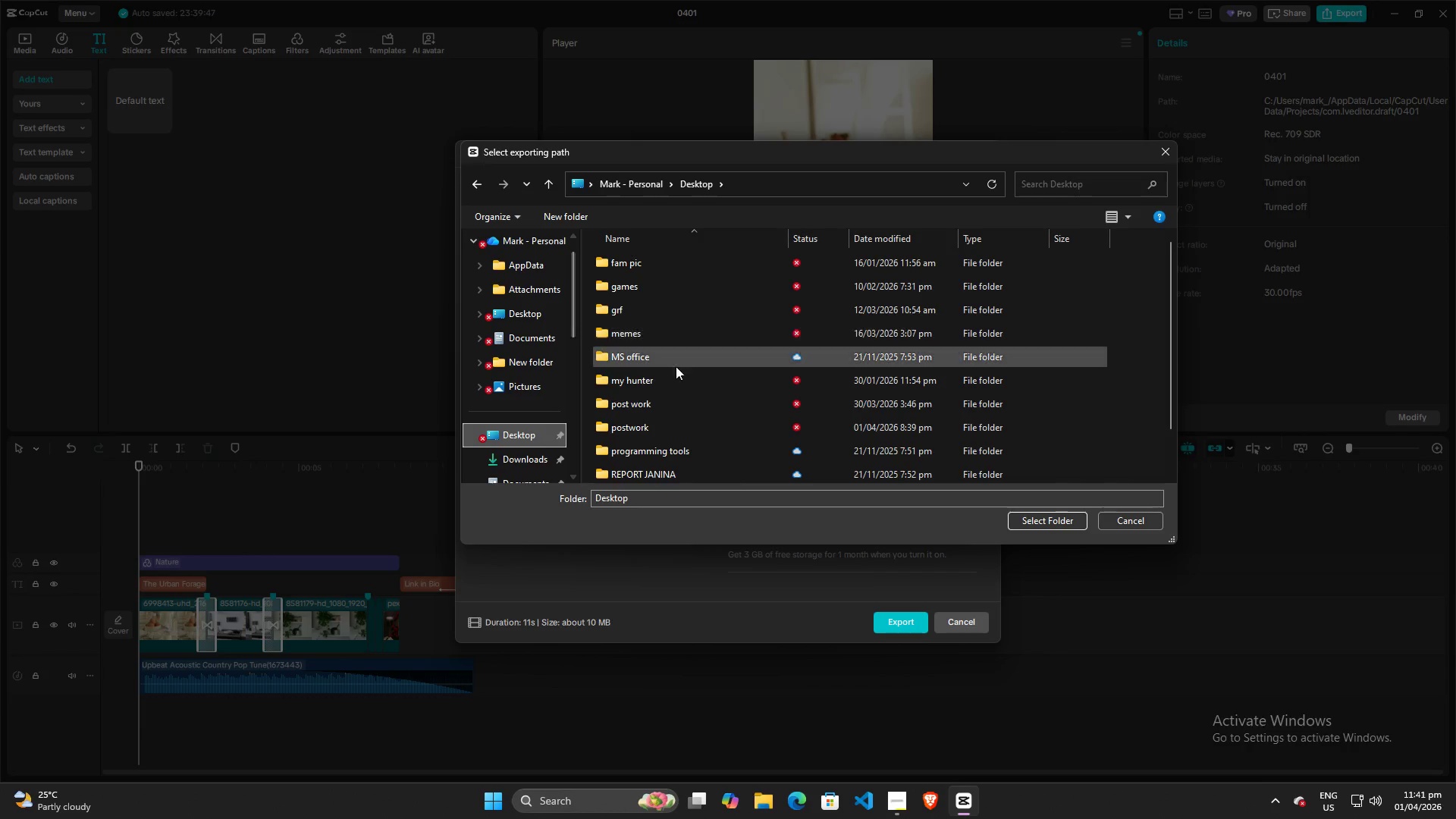 
scroll: coordinate [670, 404], scroll_direction: down, amount: 9.0
 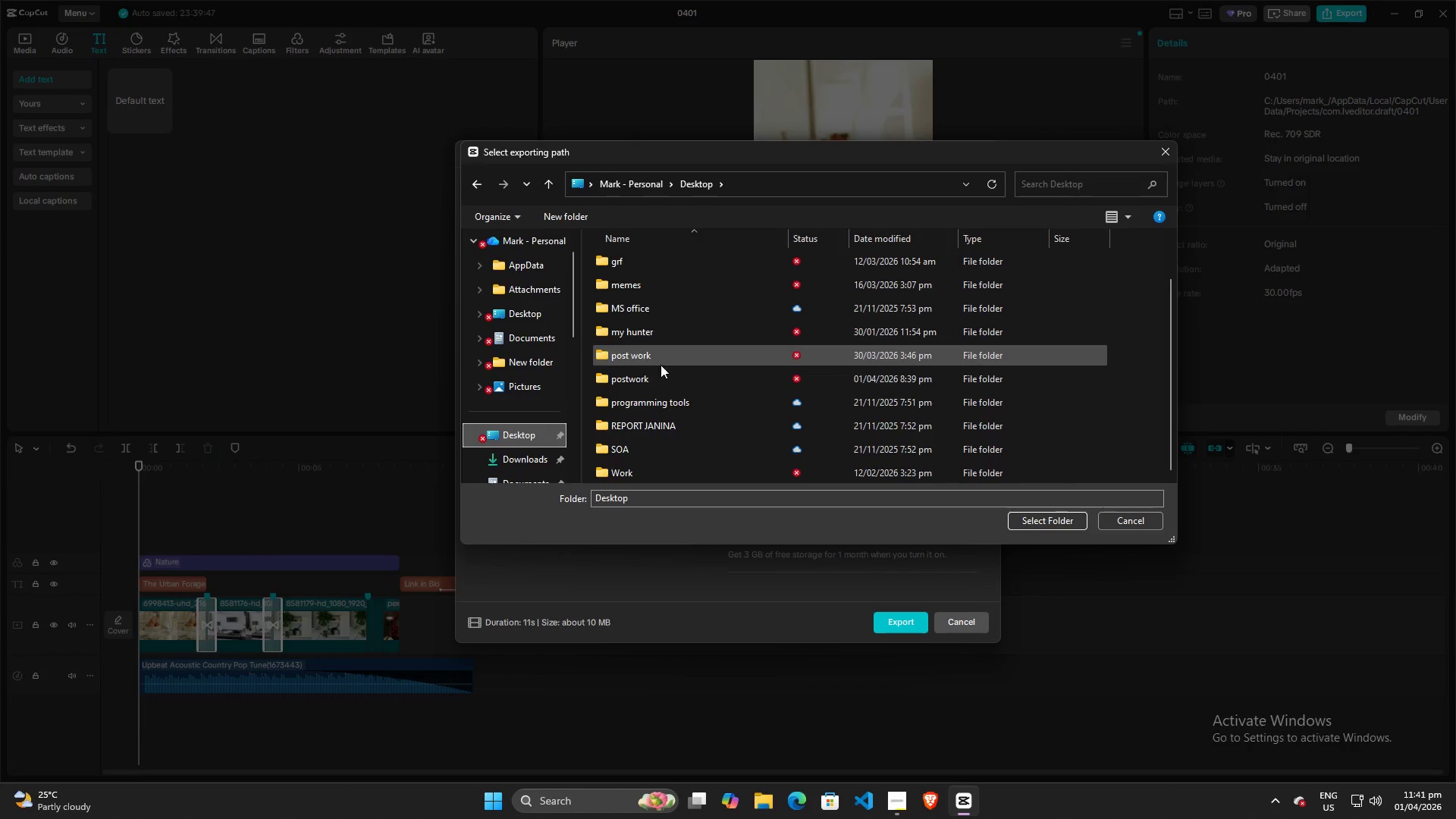 
double_click([660, 374])
 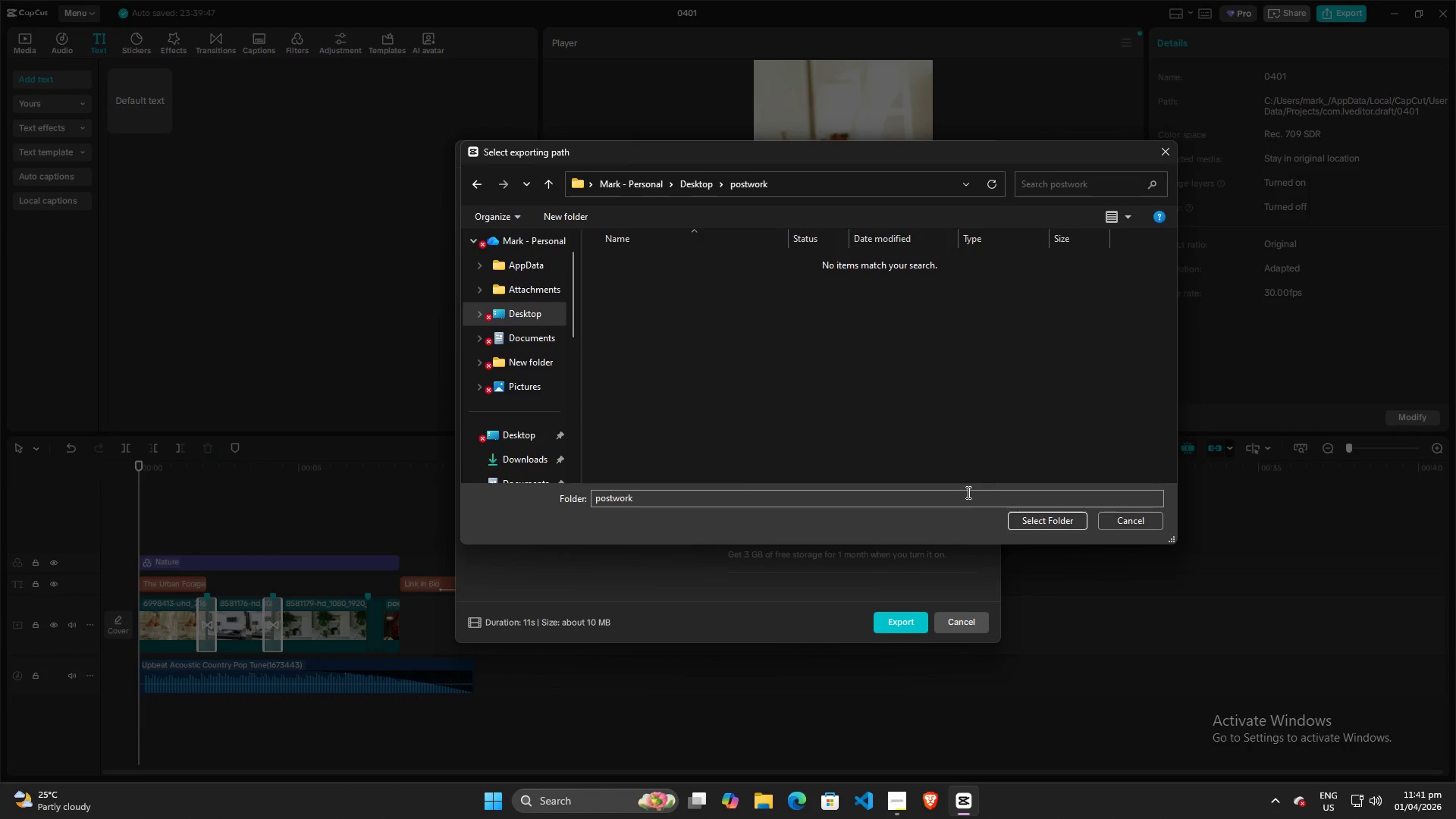 
left_click([1019, 516])
 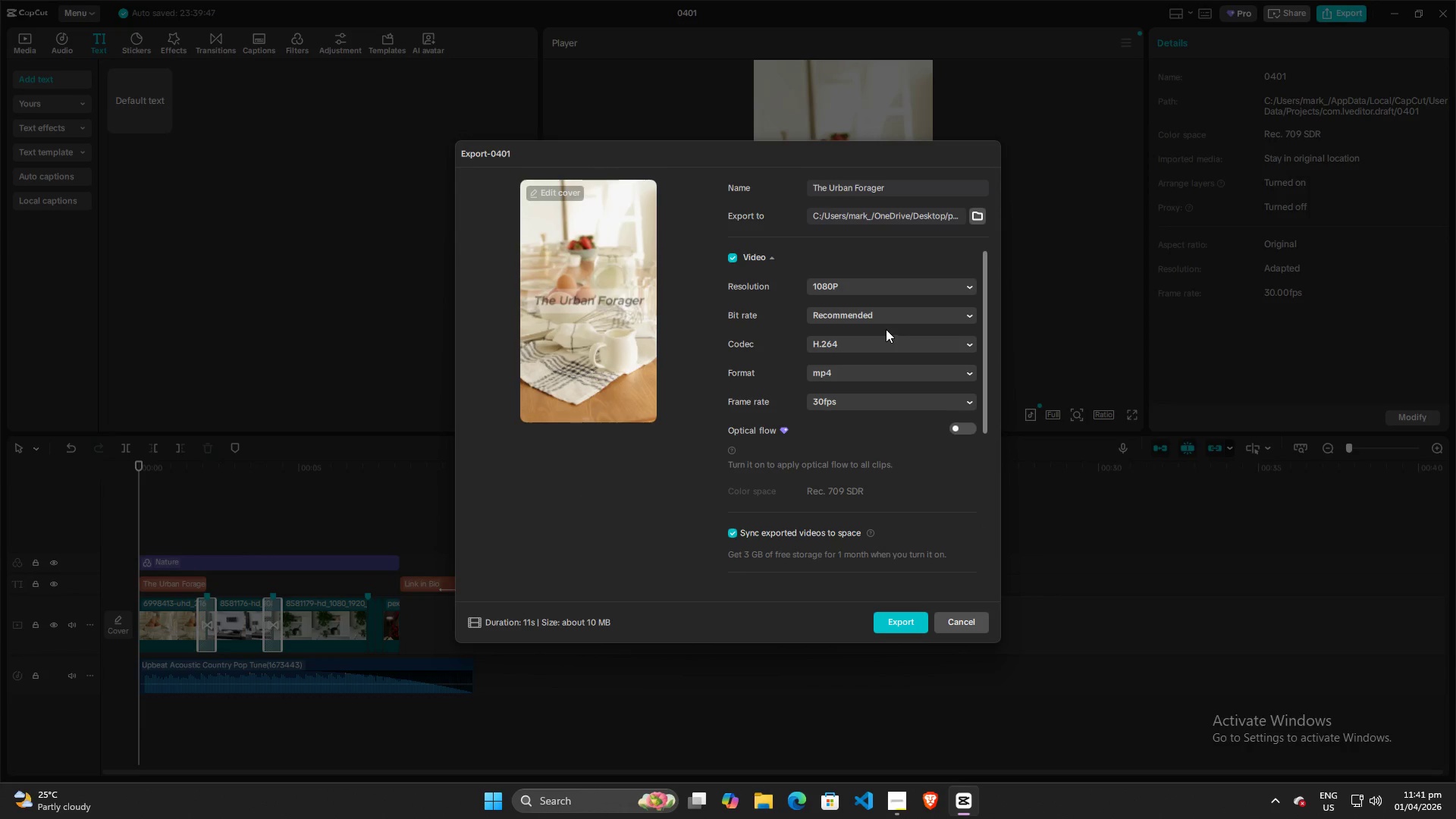 
left_click([877, 287])
 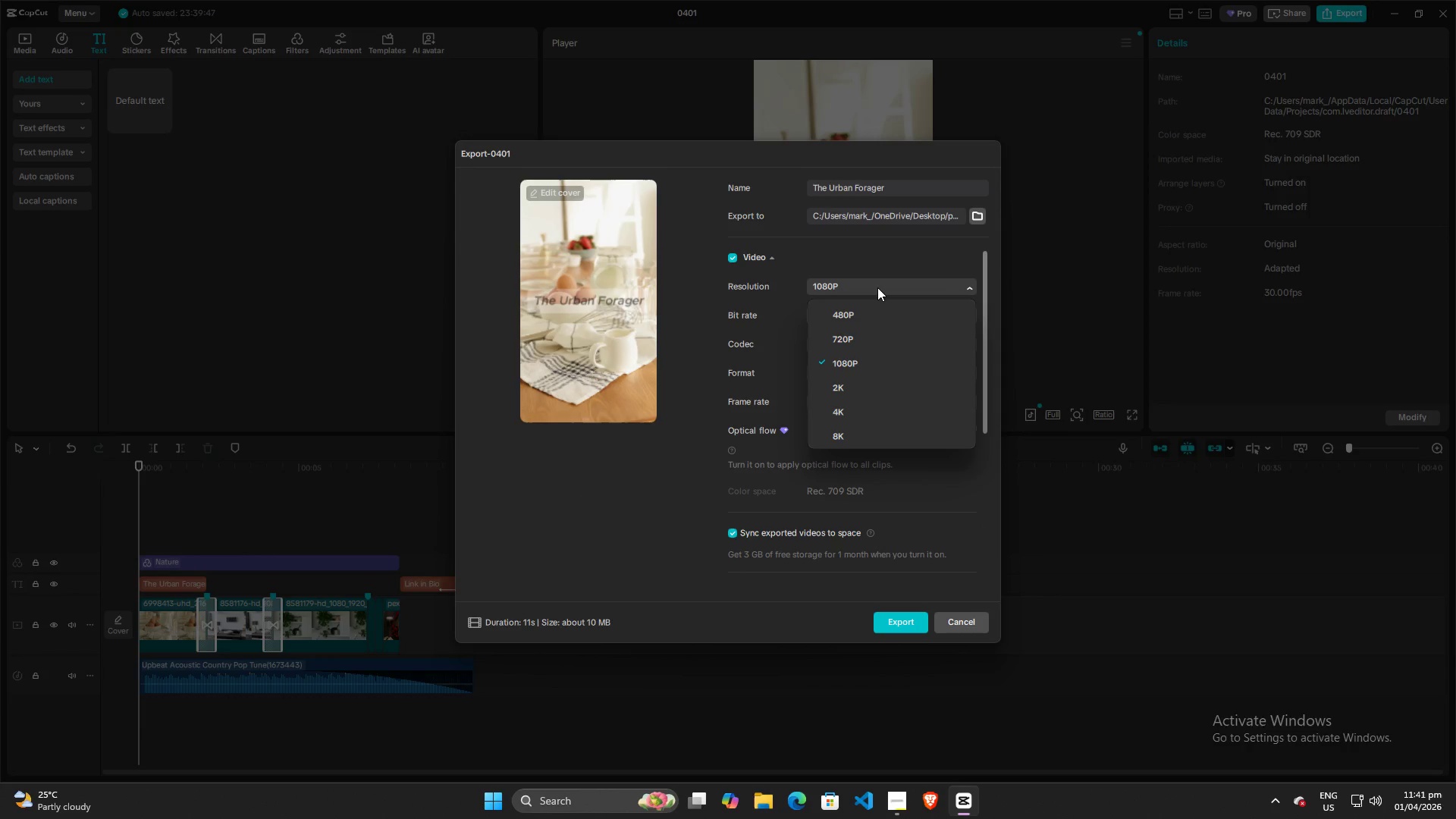 
left_click([877, 287])
 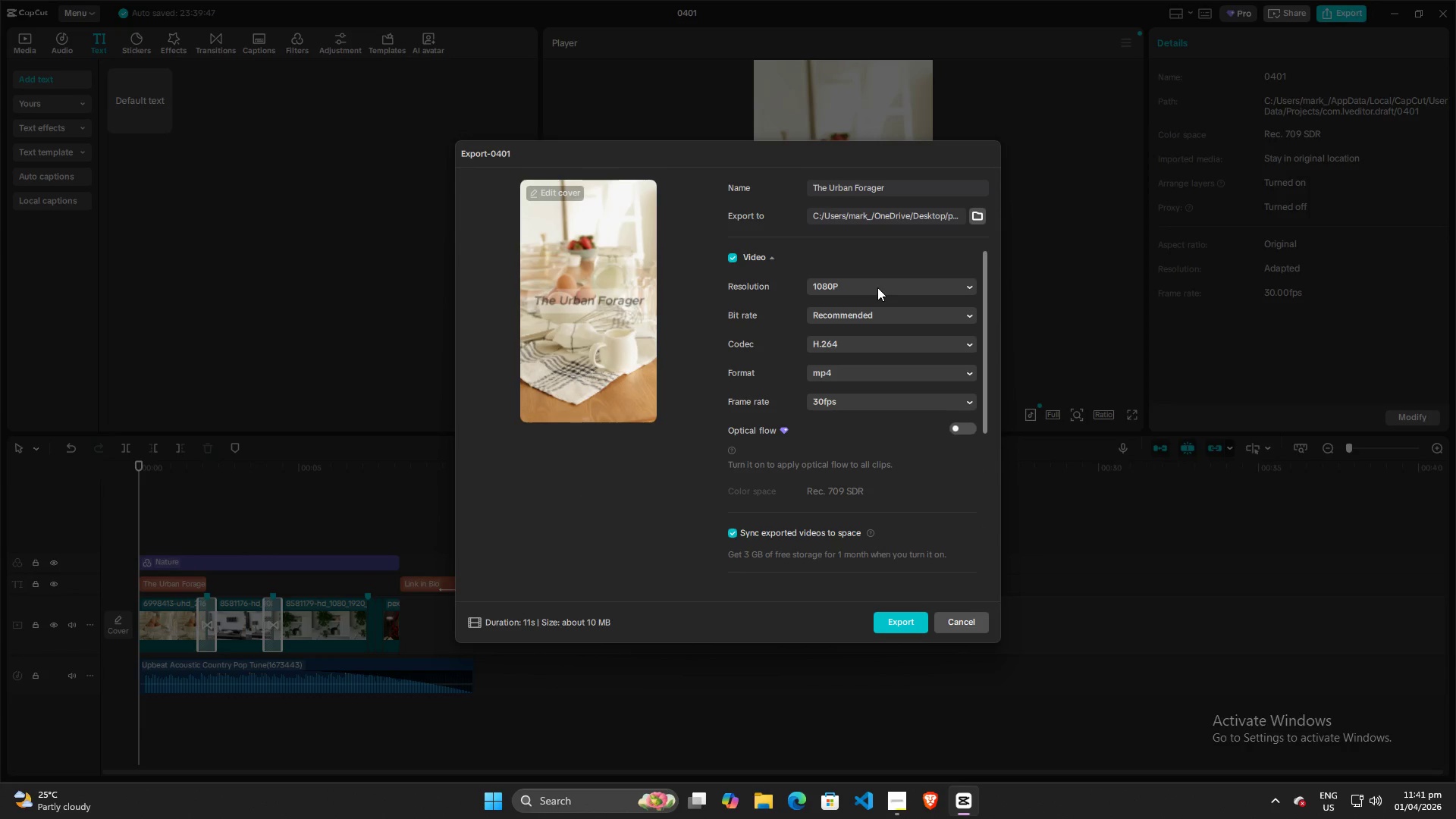 
key(Alt+AltLeft)
 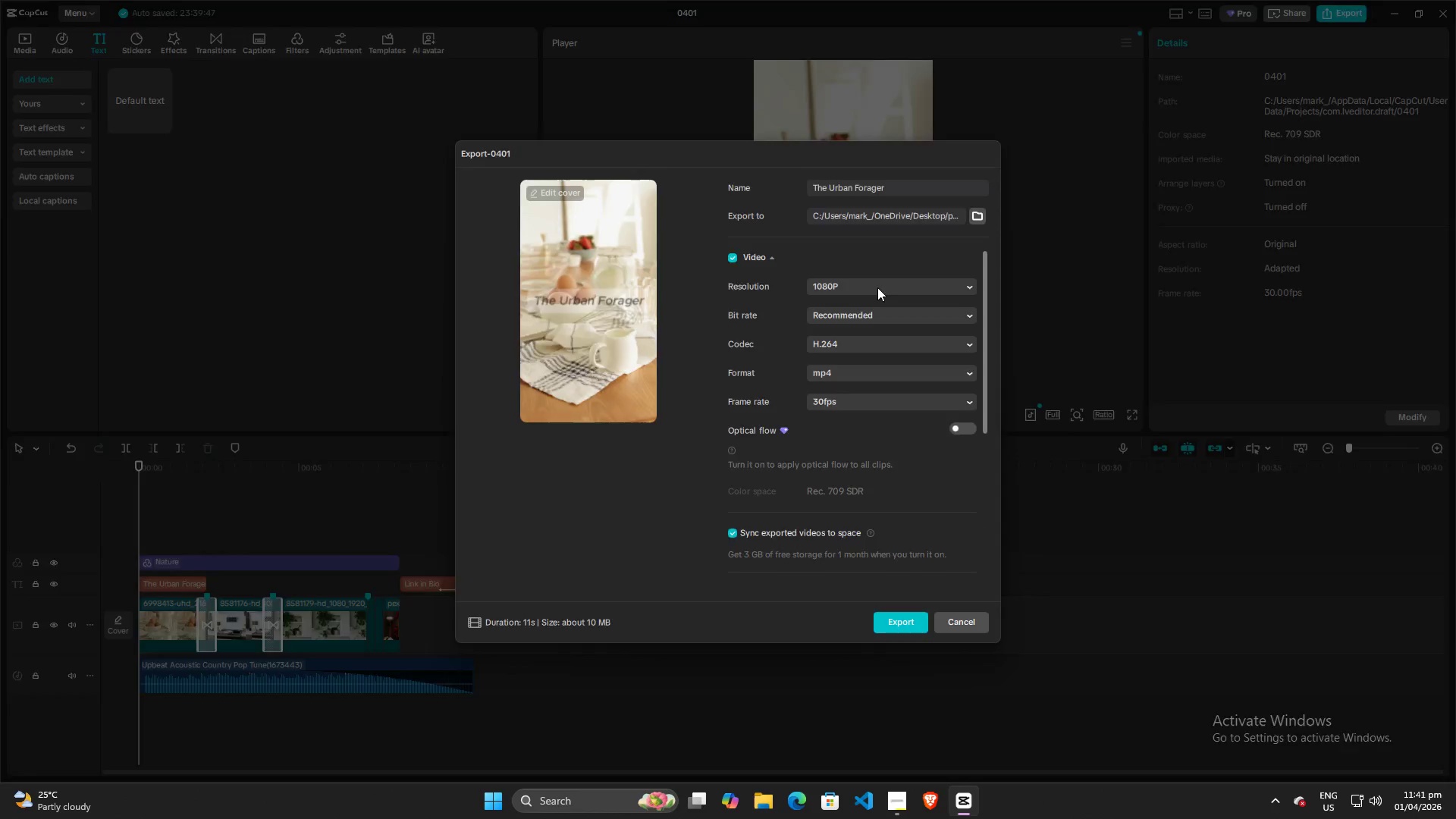 
key(Alt+Tab)